 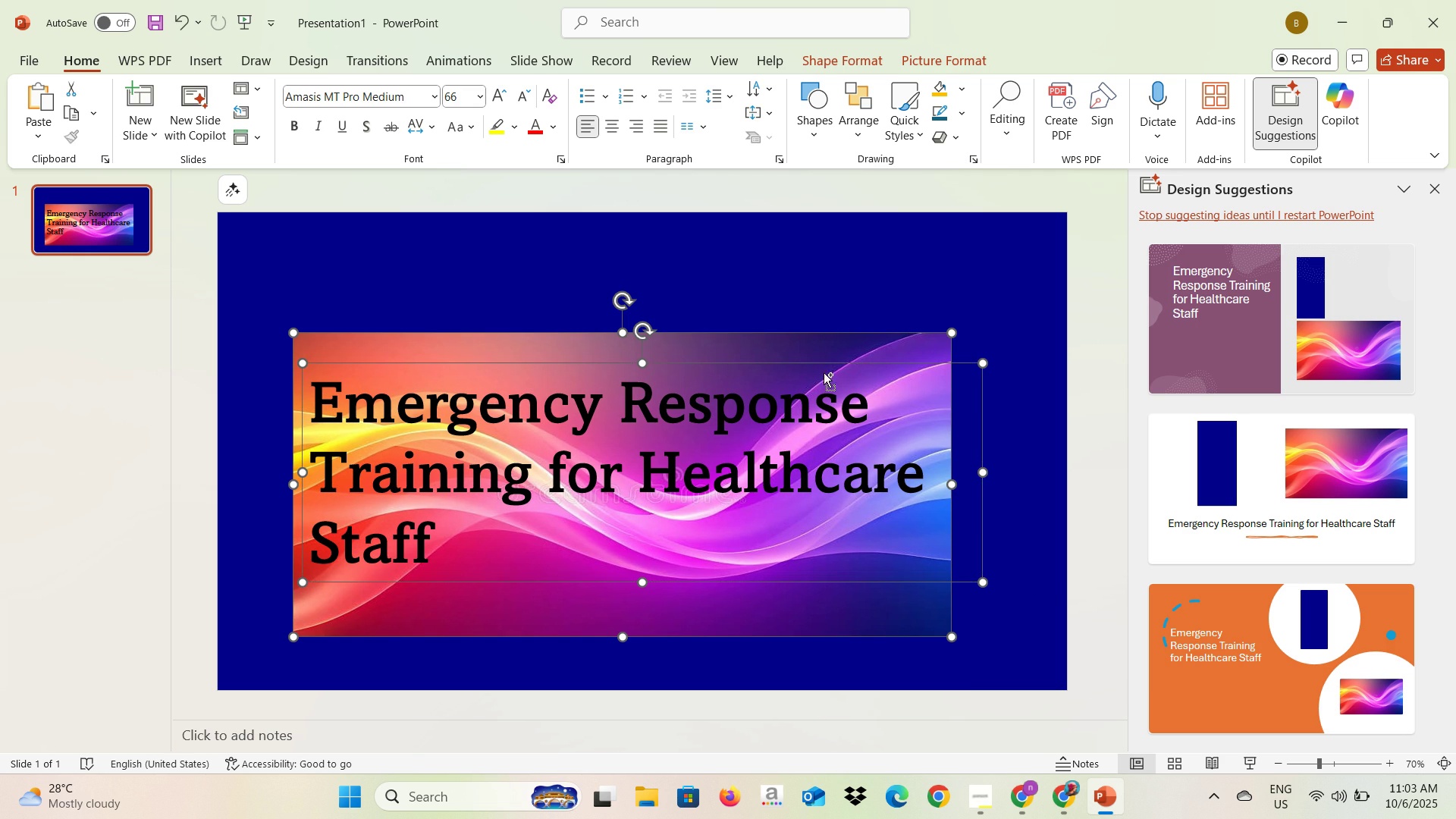 
right_click([811, 359])
 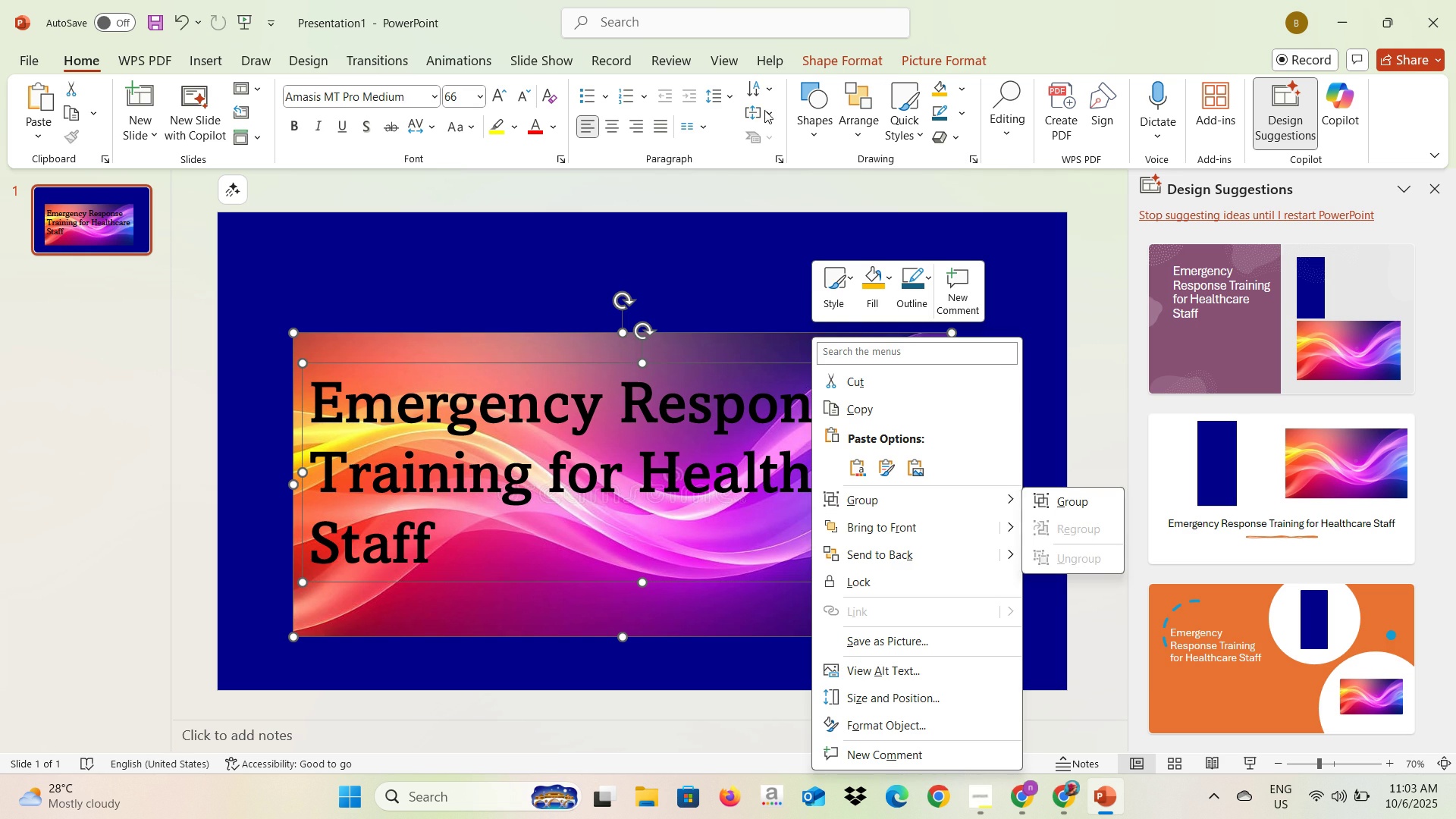 
left_click([828, 59])
 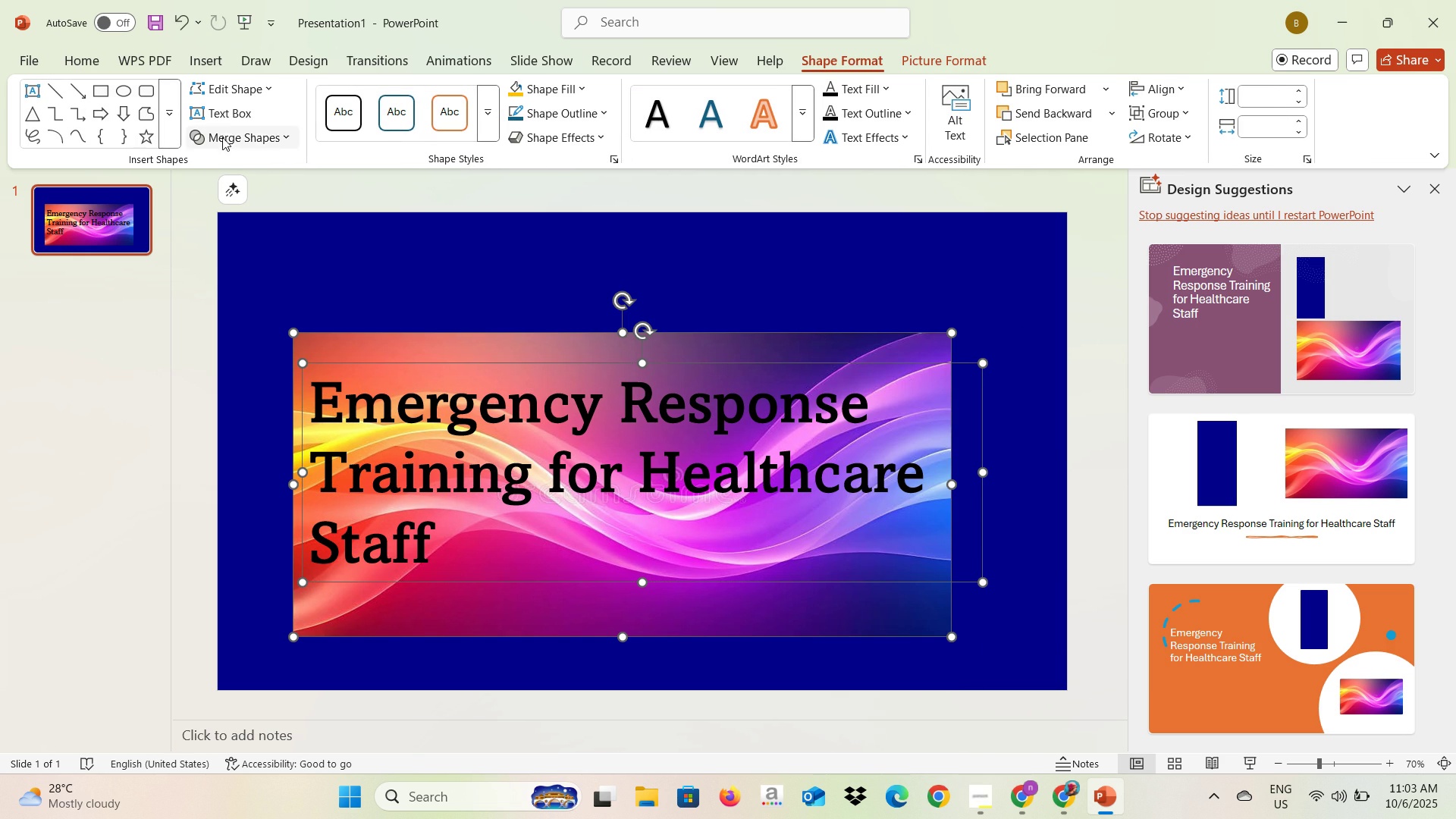 
left_click([228, 133])
 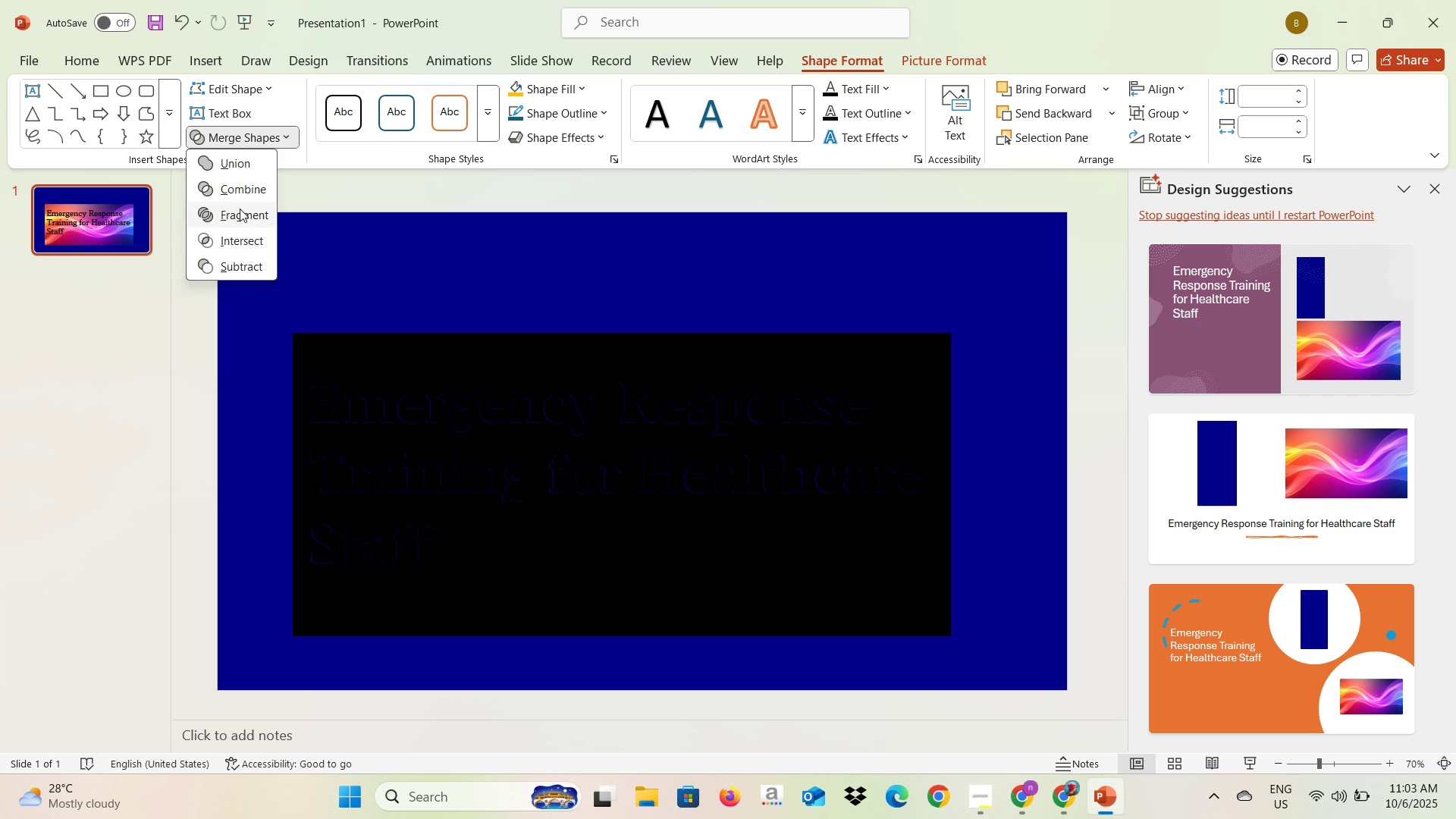 
mouse_move([240, 261])
 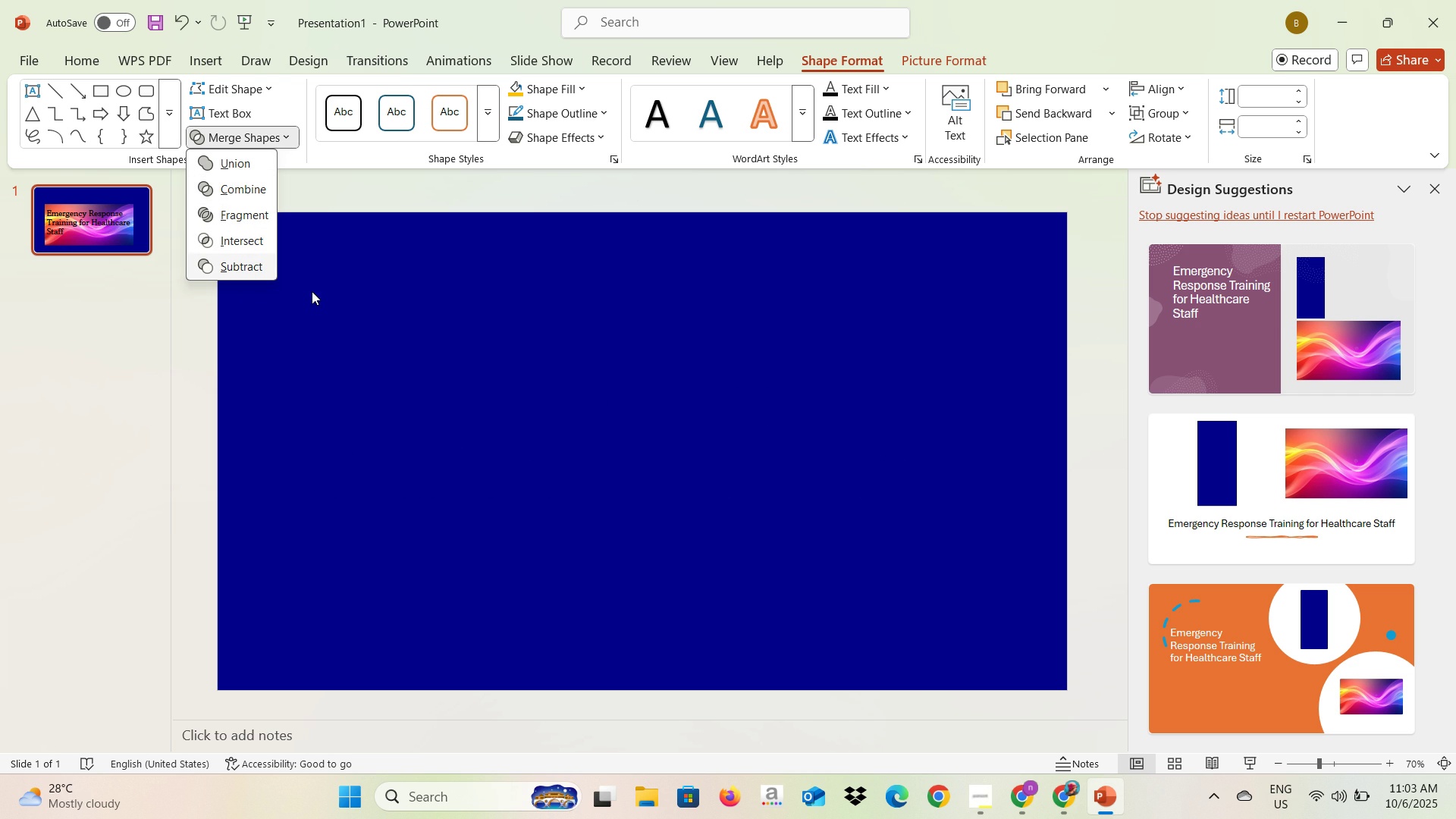 
wait(6.05)
 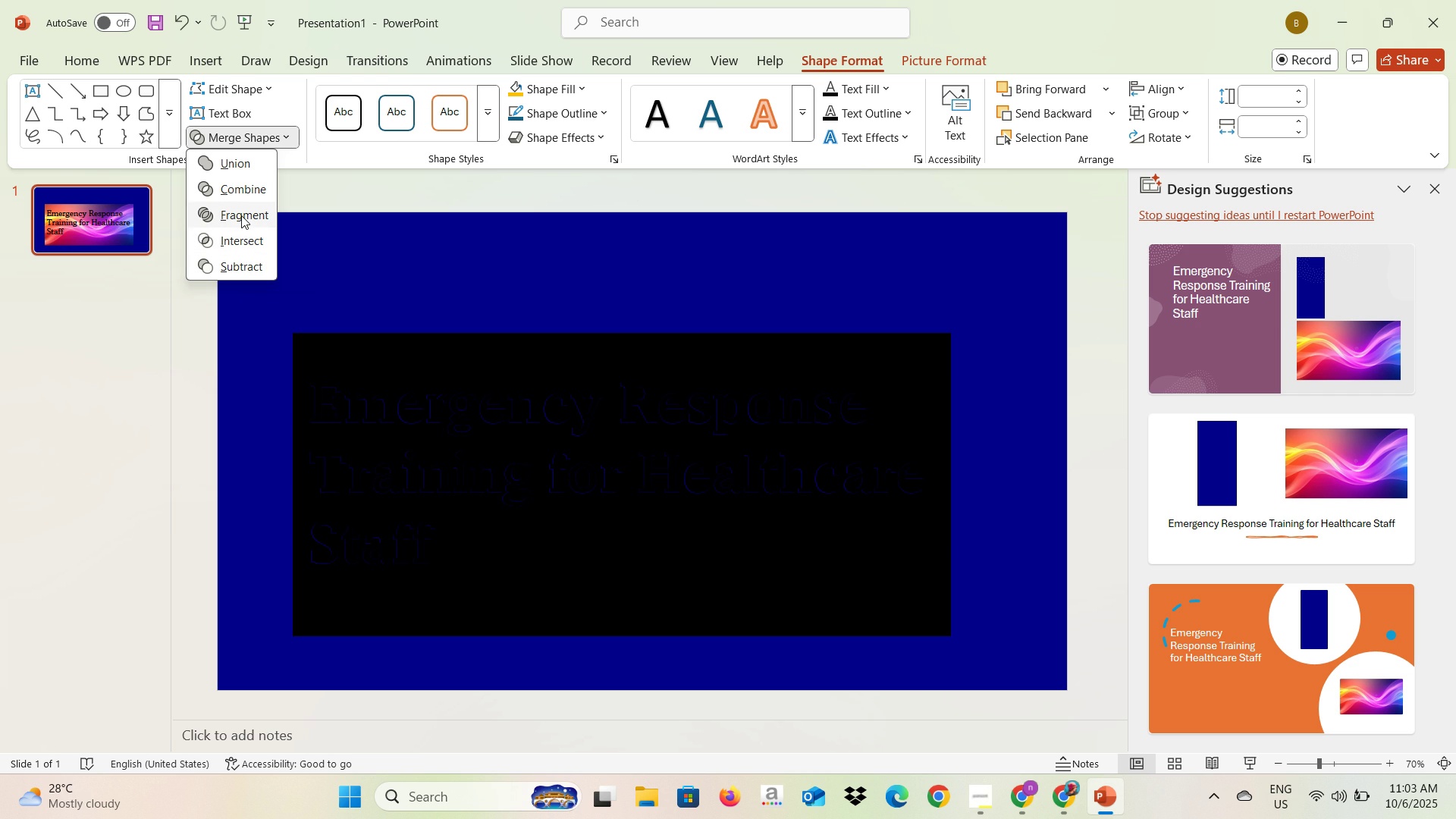 
left_click([1429, 197])
 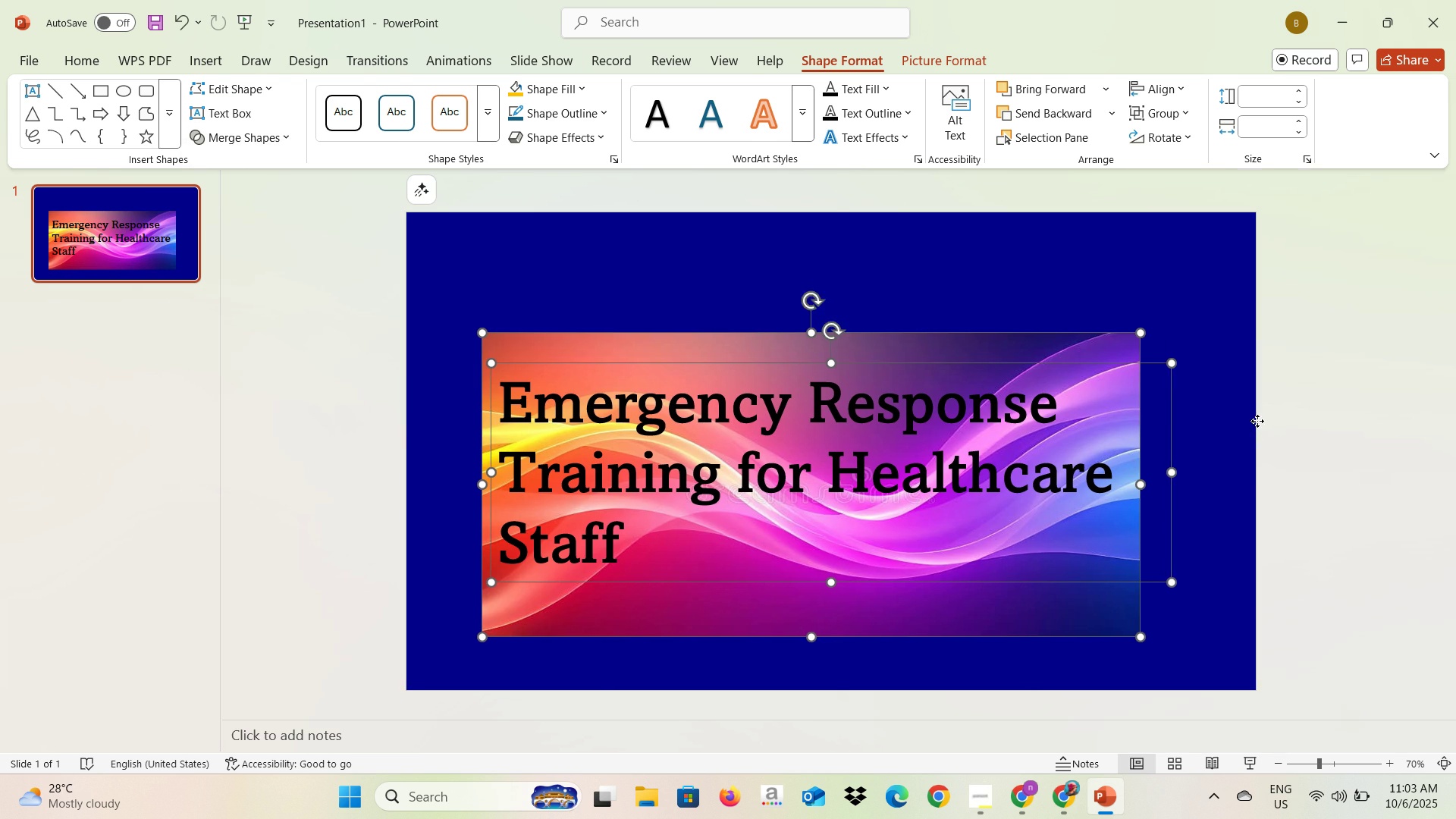 
left_click([1257, 421])
 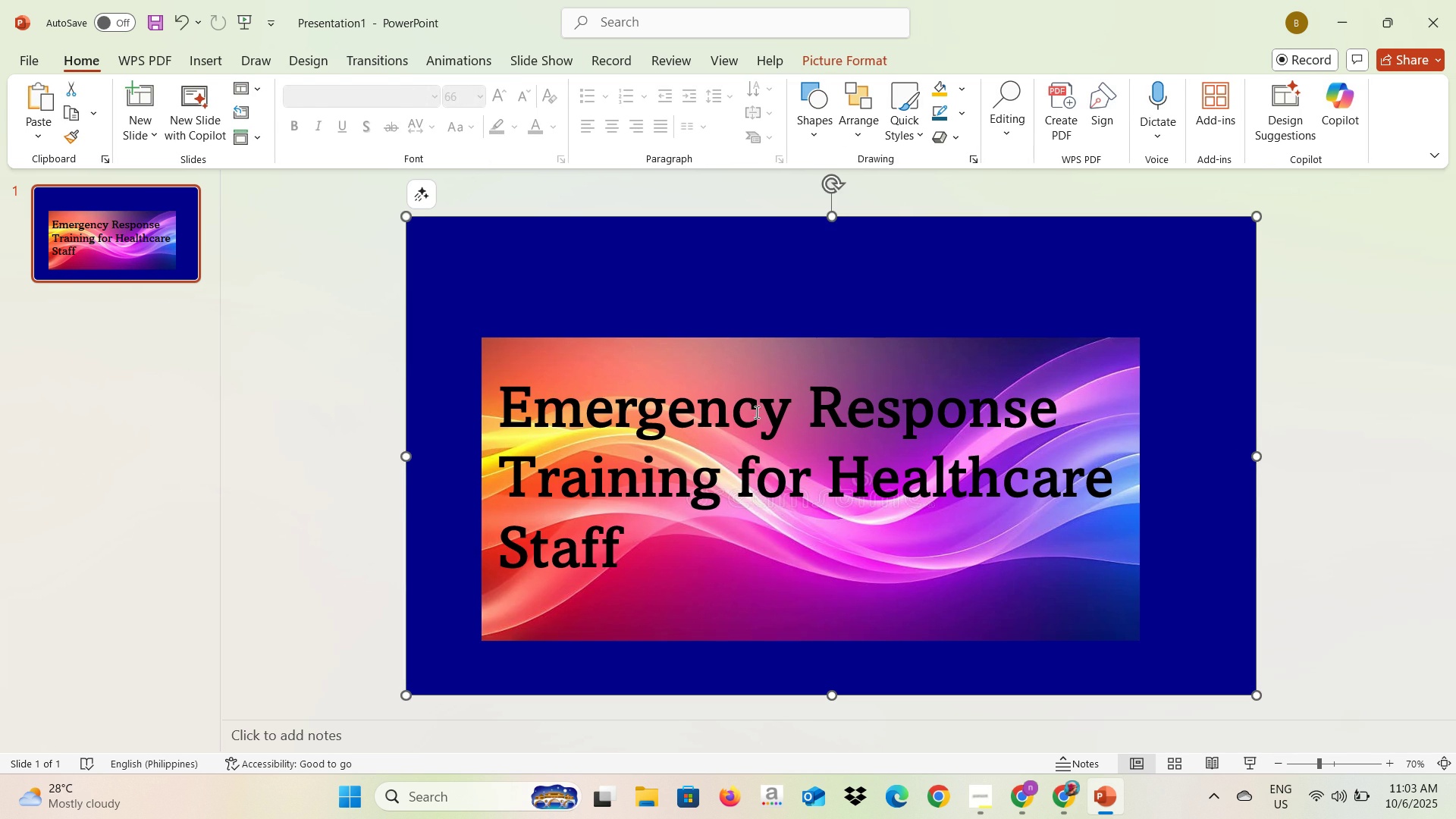 
key(Shift+ShiftLeft)
 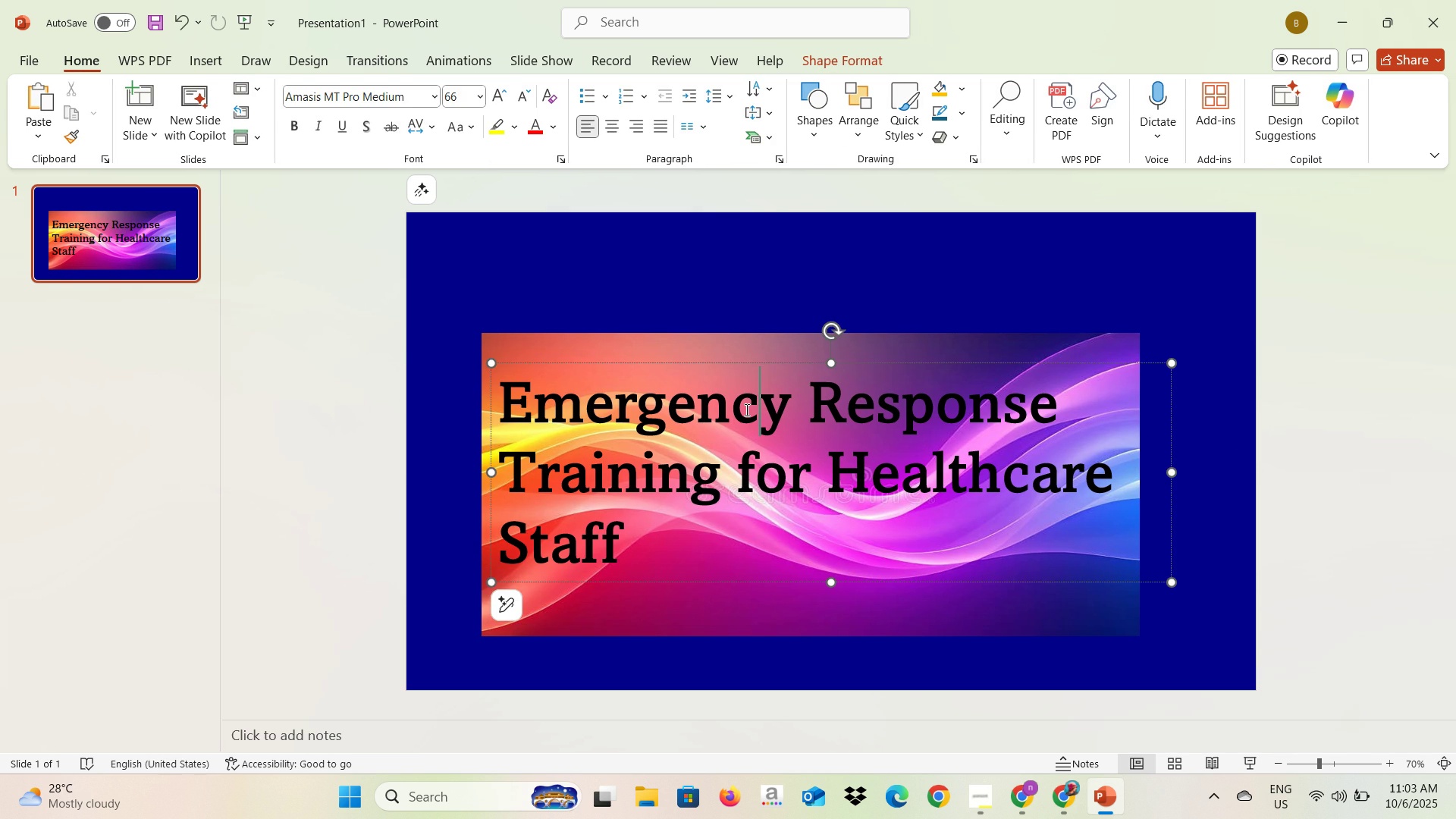 
left_click([745, 410])
 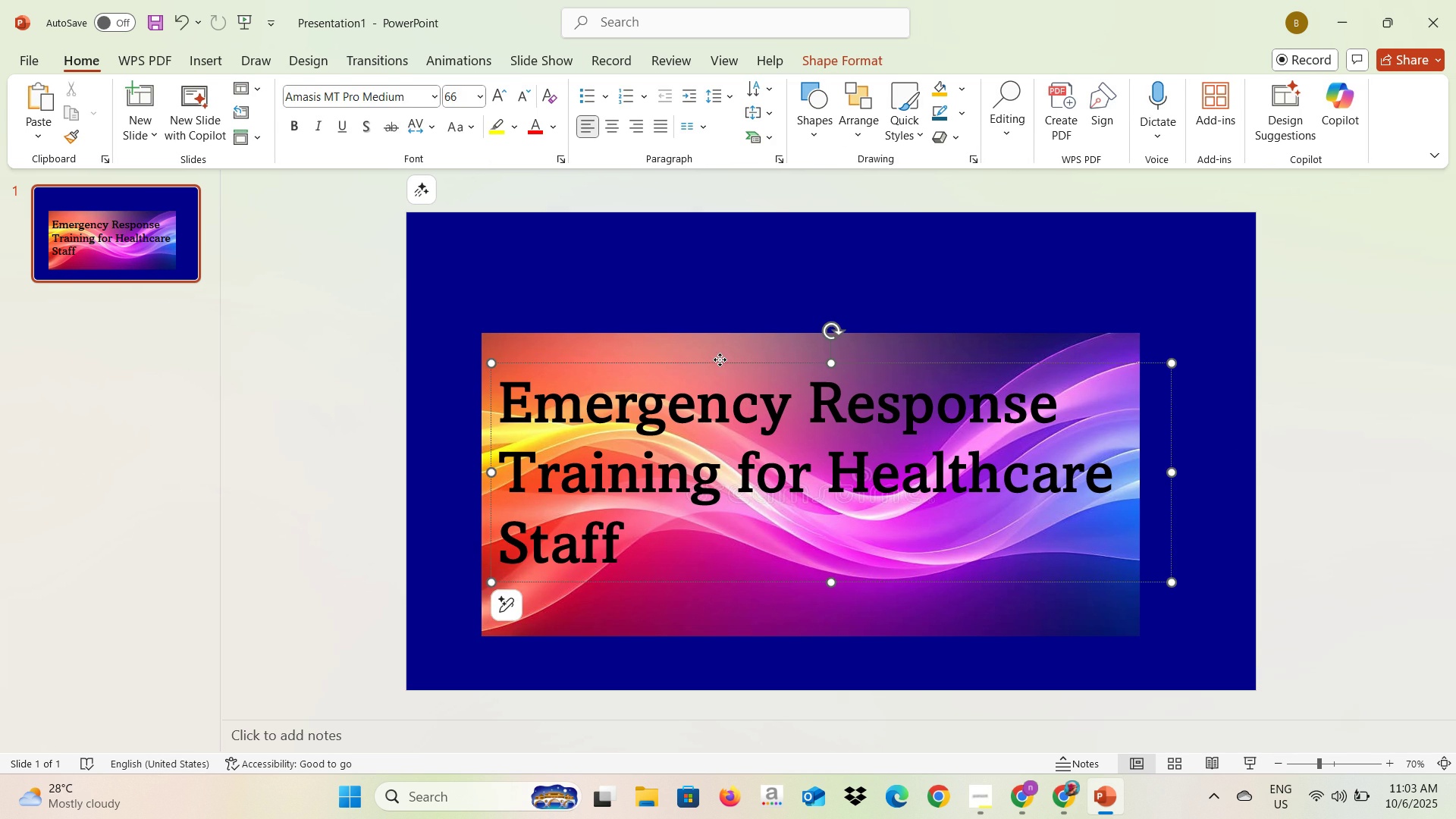 
left_click([720, 359])